 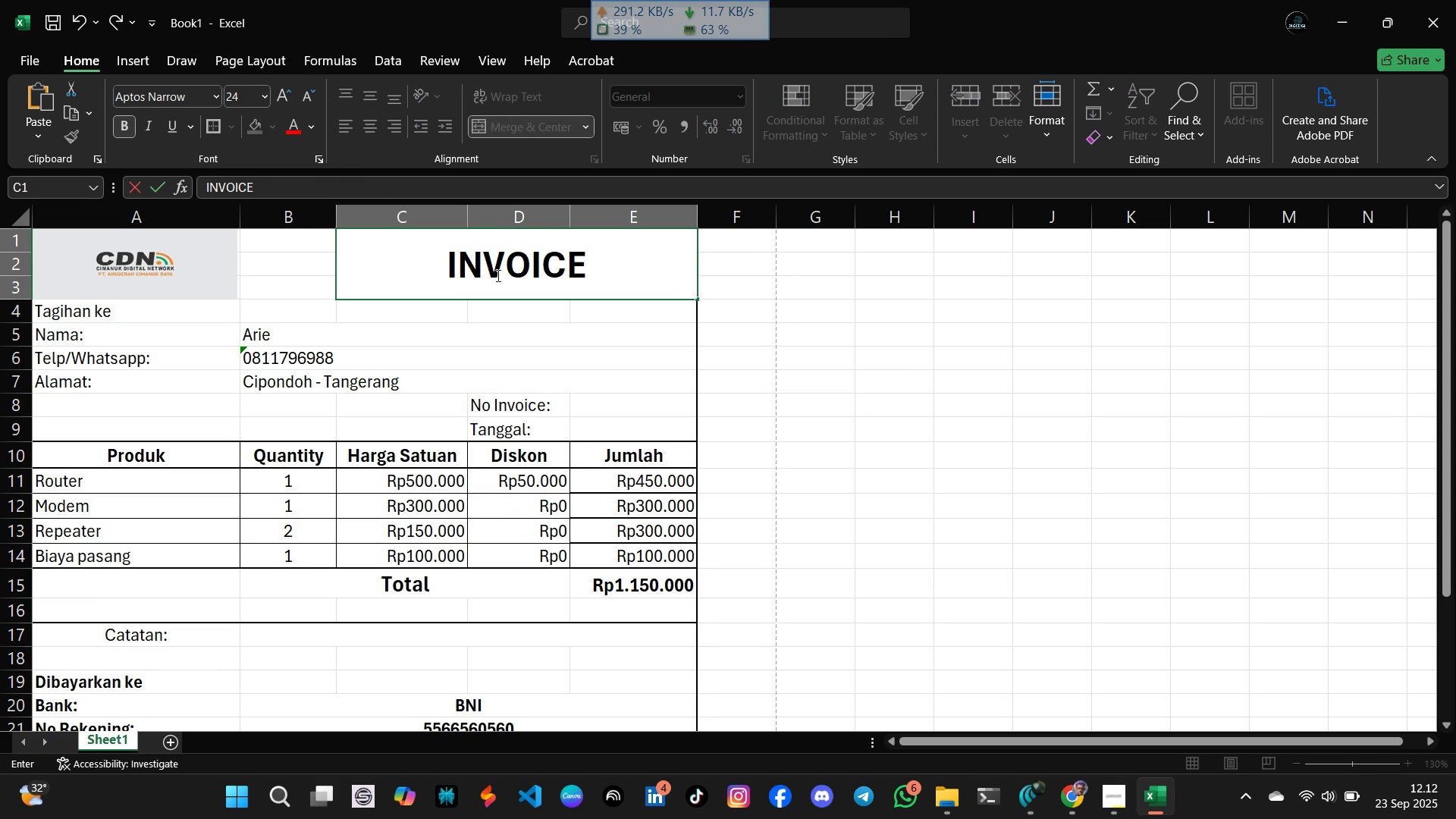 
left_click([880, 297])
 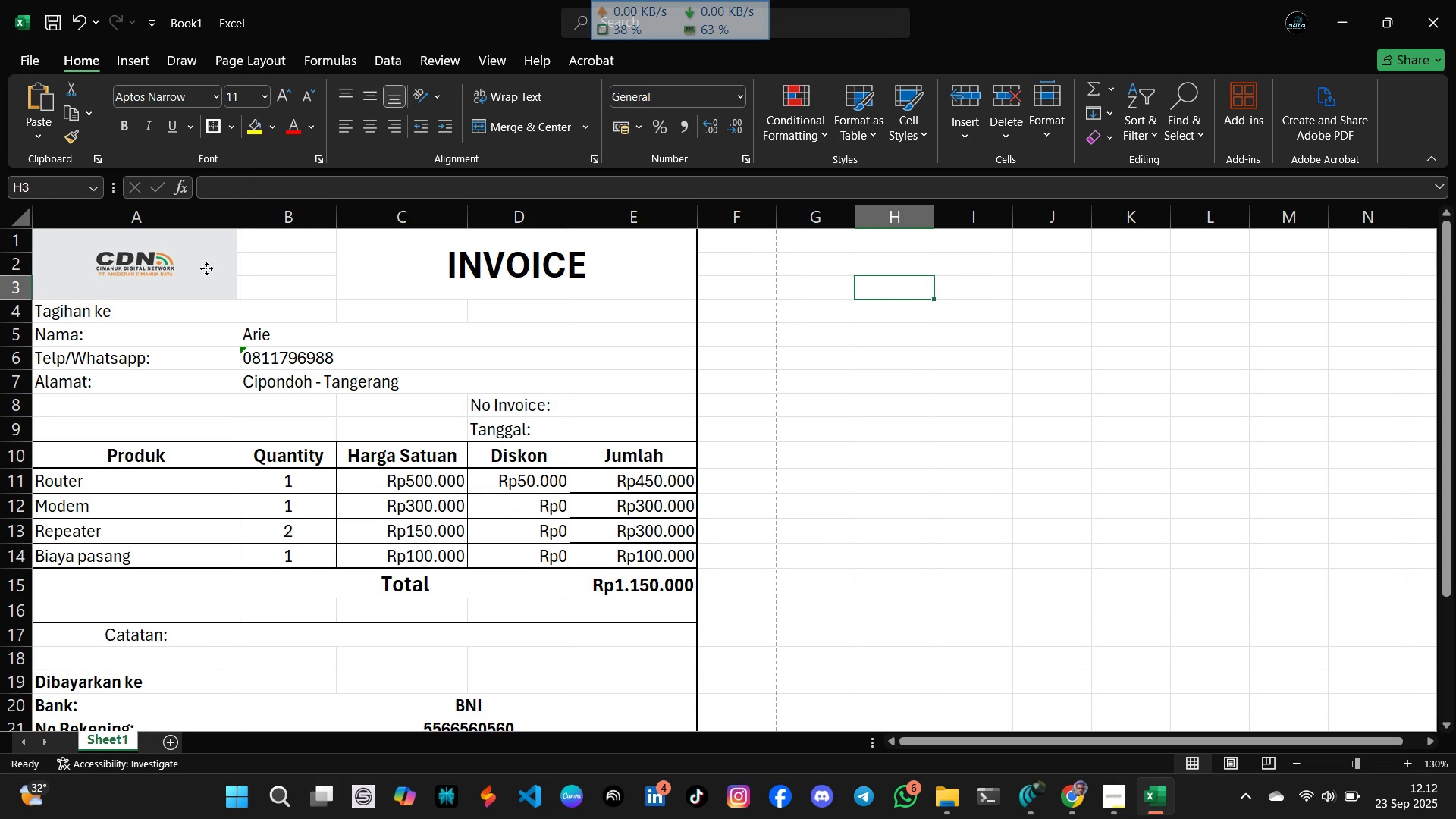 
left_click([206, 268])
 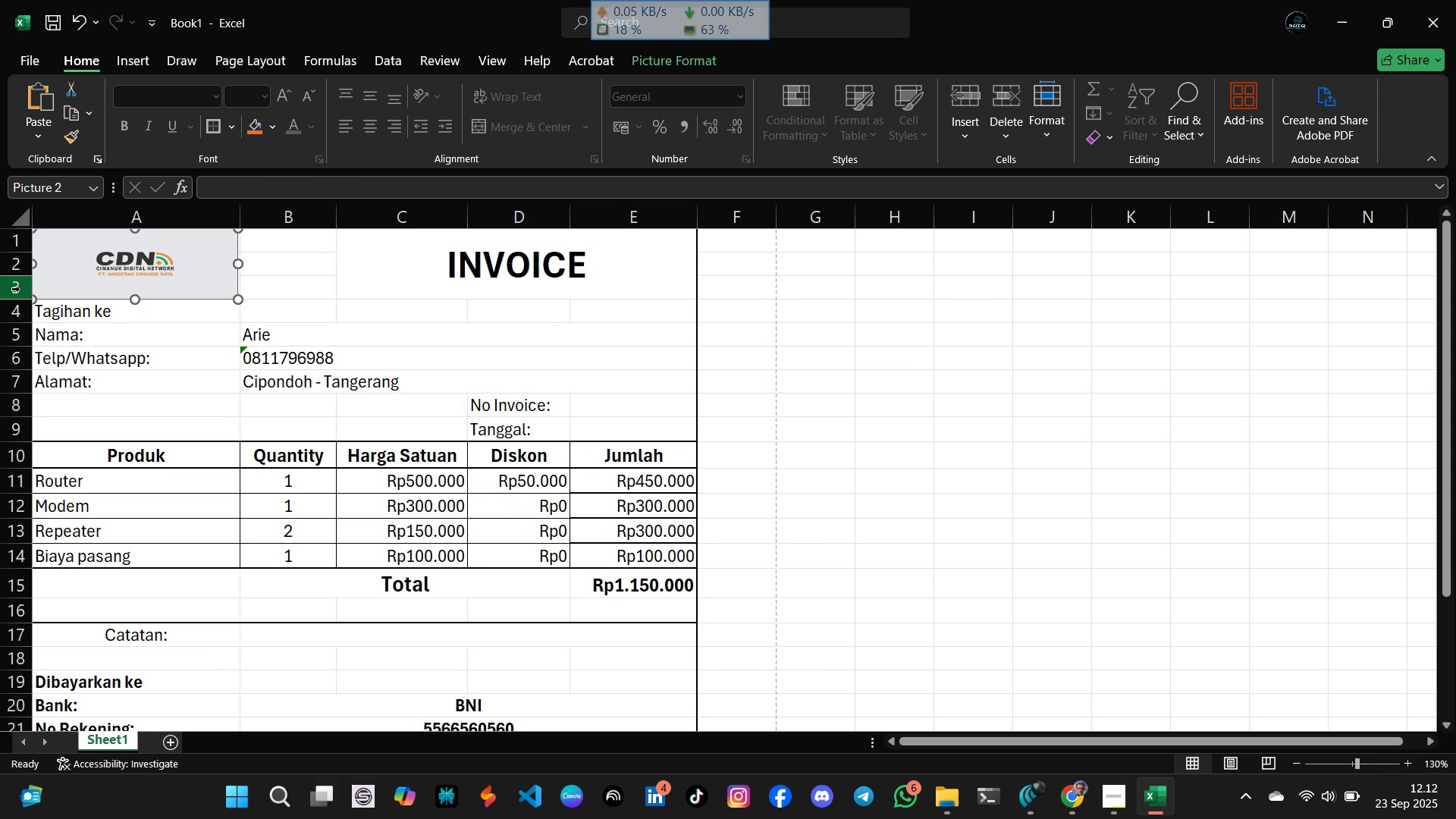 
right_click([14, 291])
 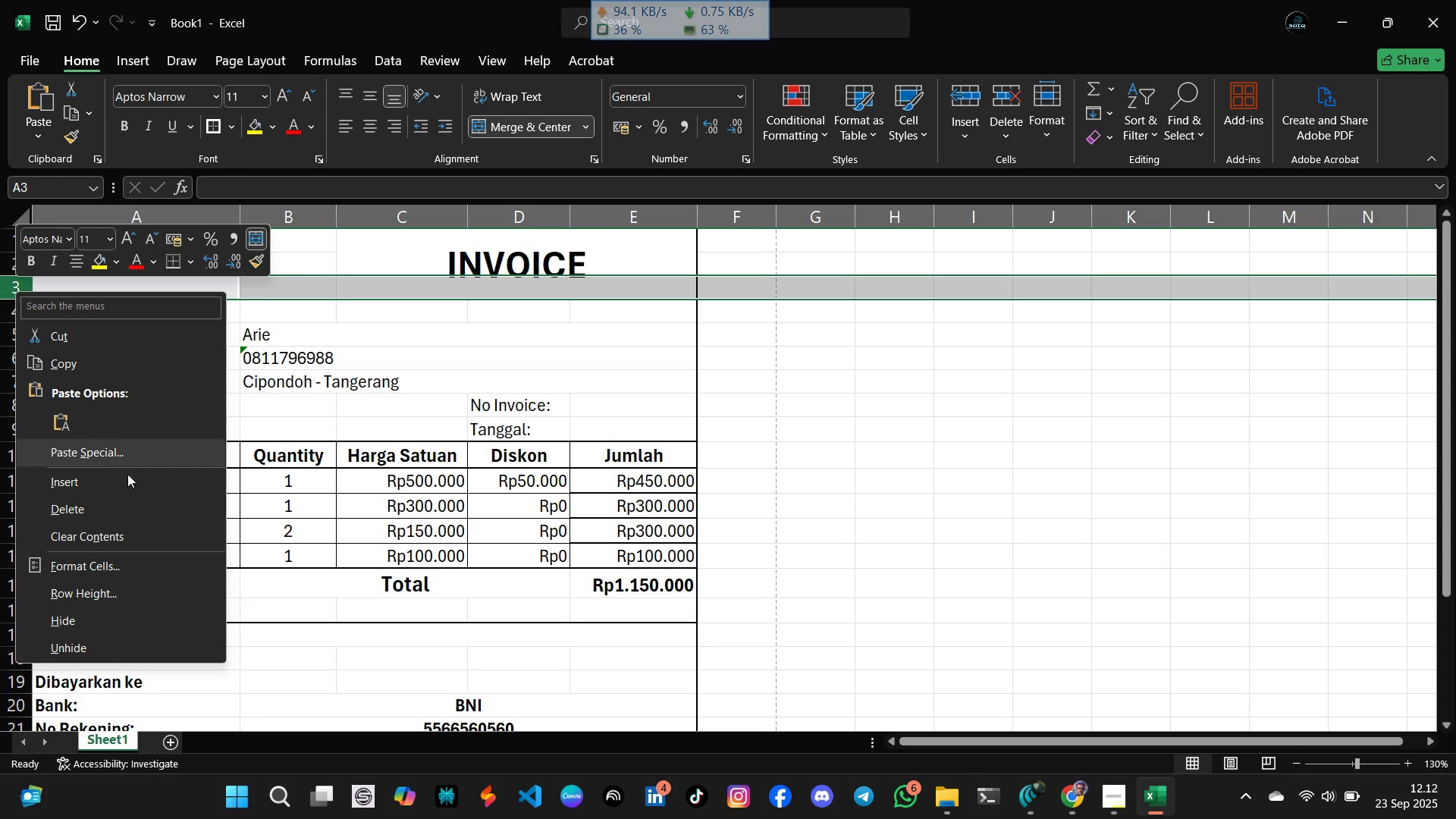 
left_click([127, 482])
 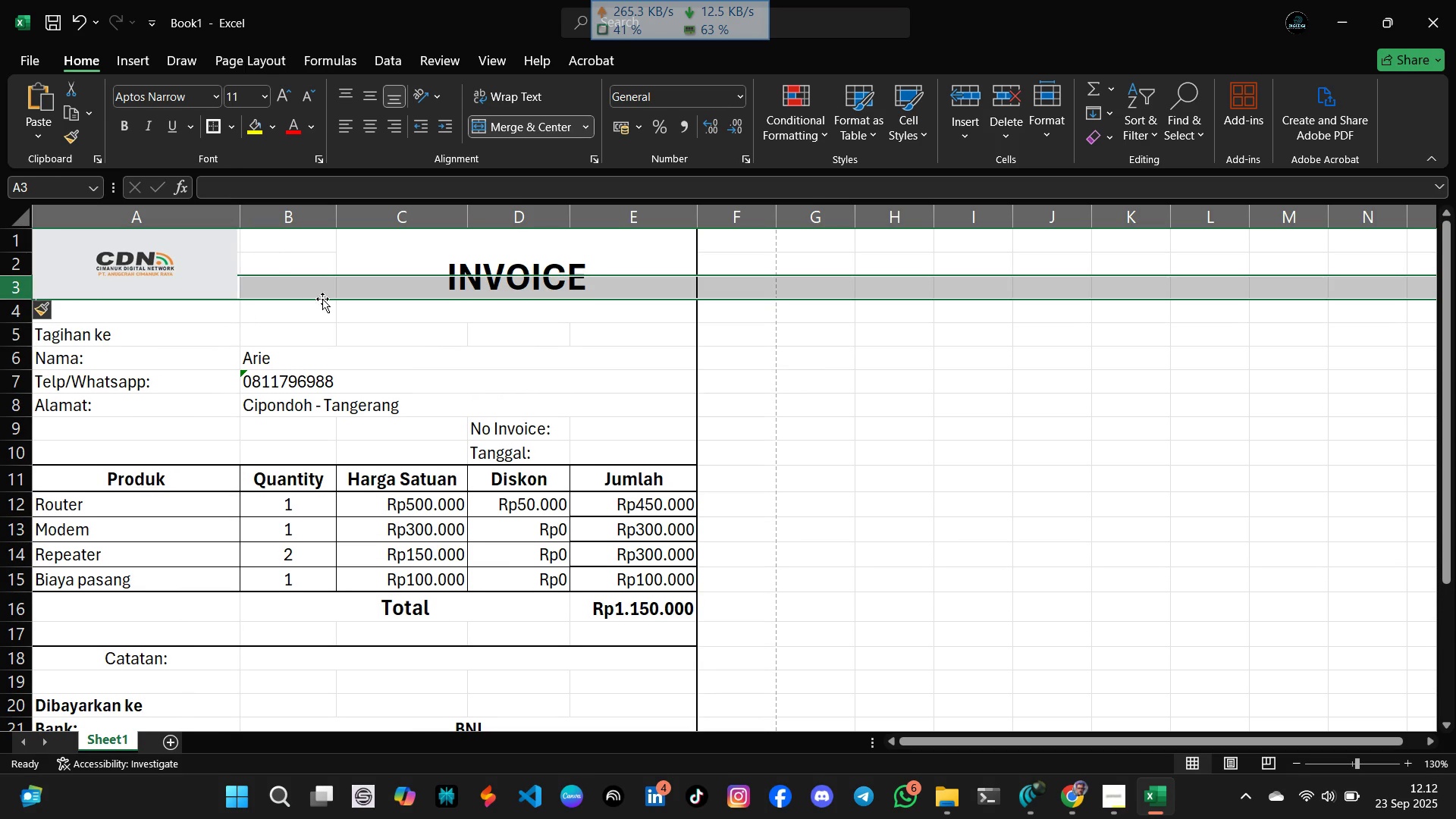 
left_click([338, 331])
 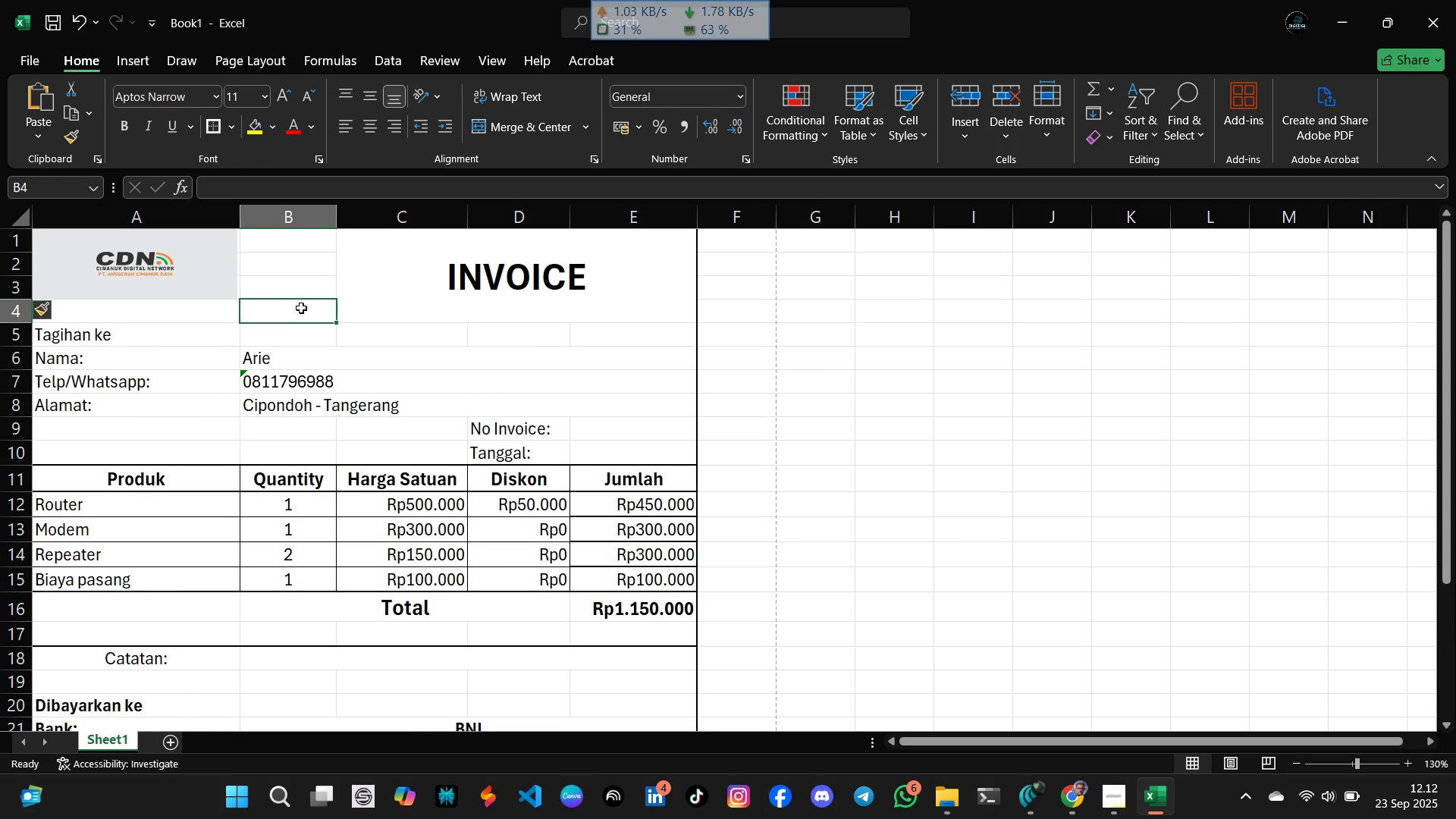 
left_click([301, 308])
 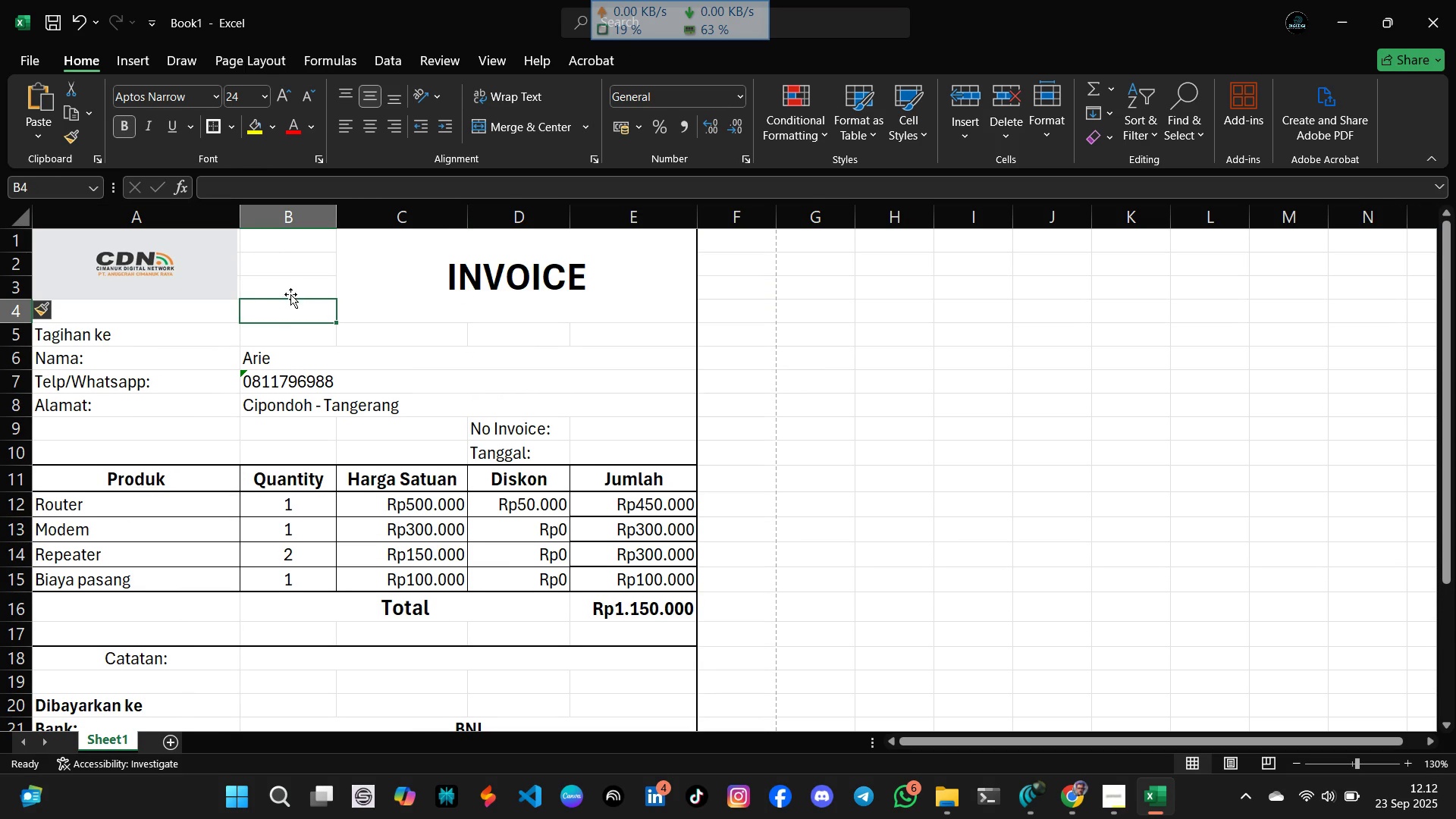 
left_click([290, 284])
 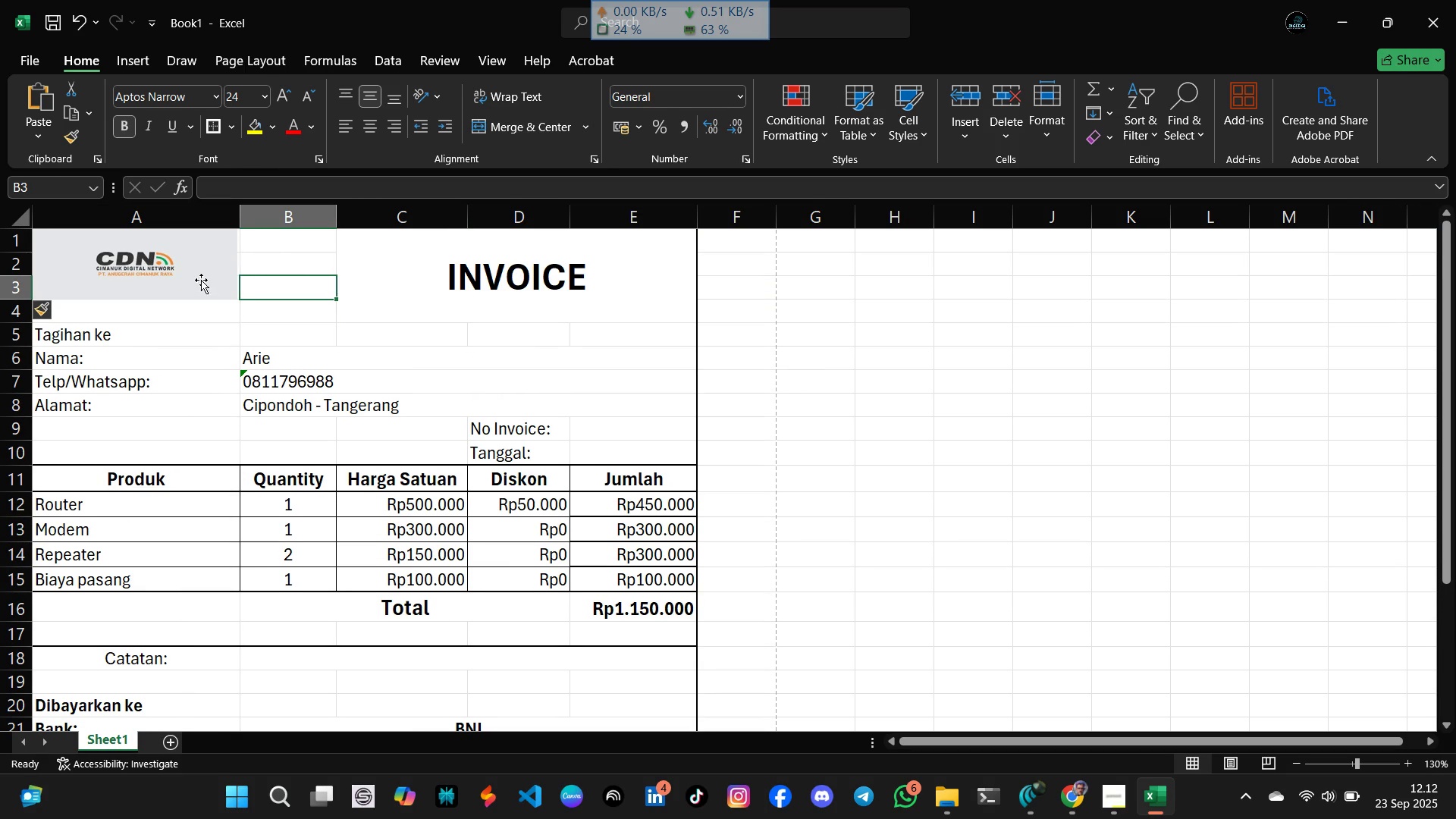 
left_click([201, 280])
 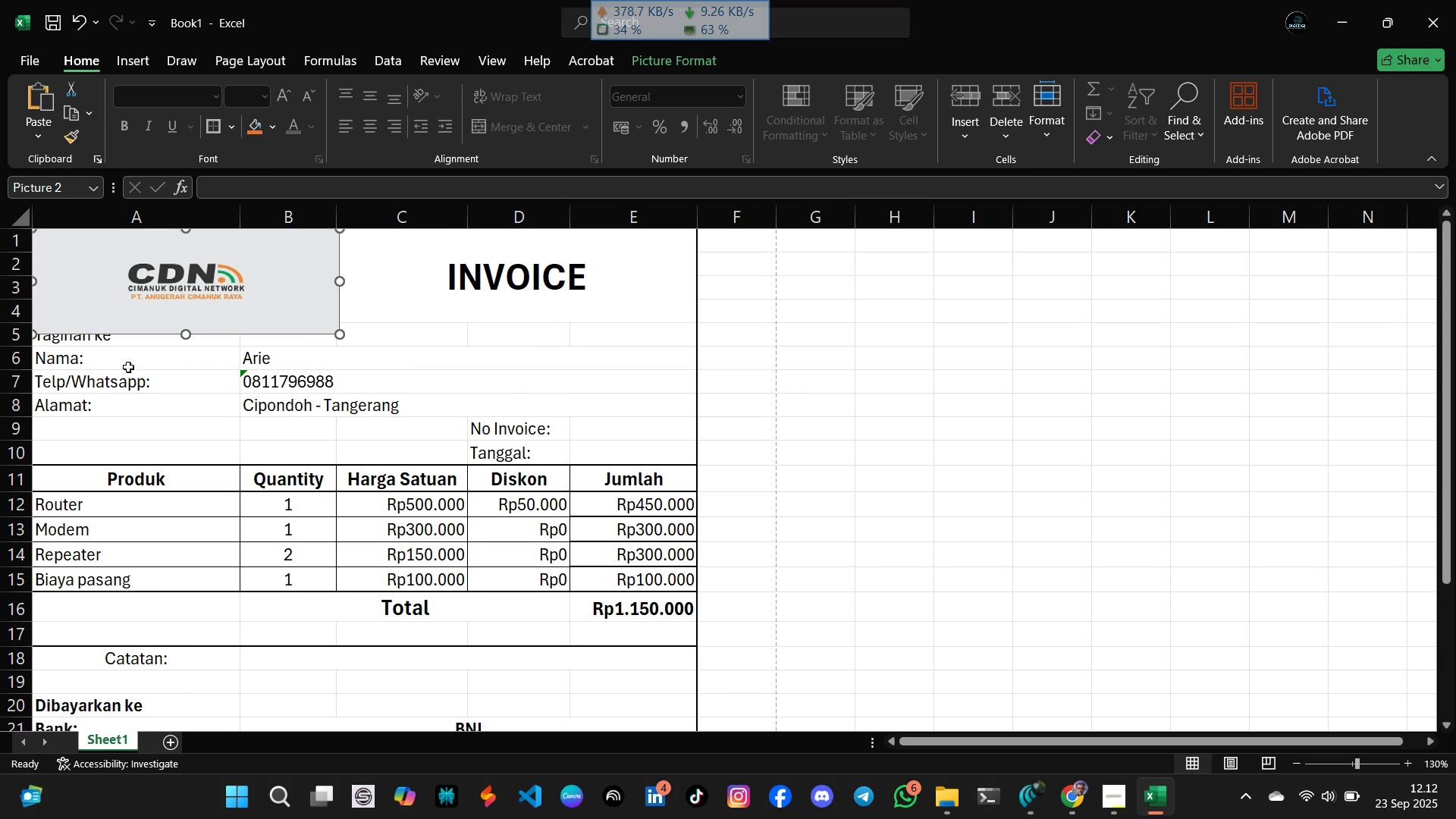 
wait(10.13)
 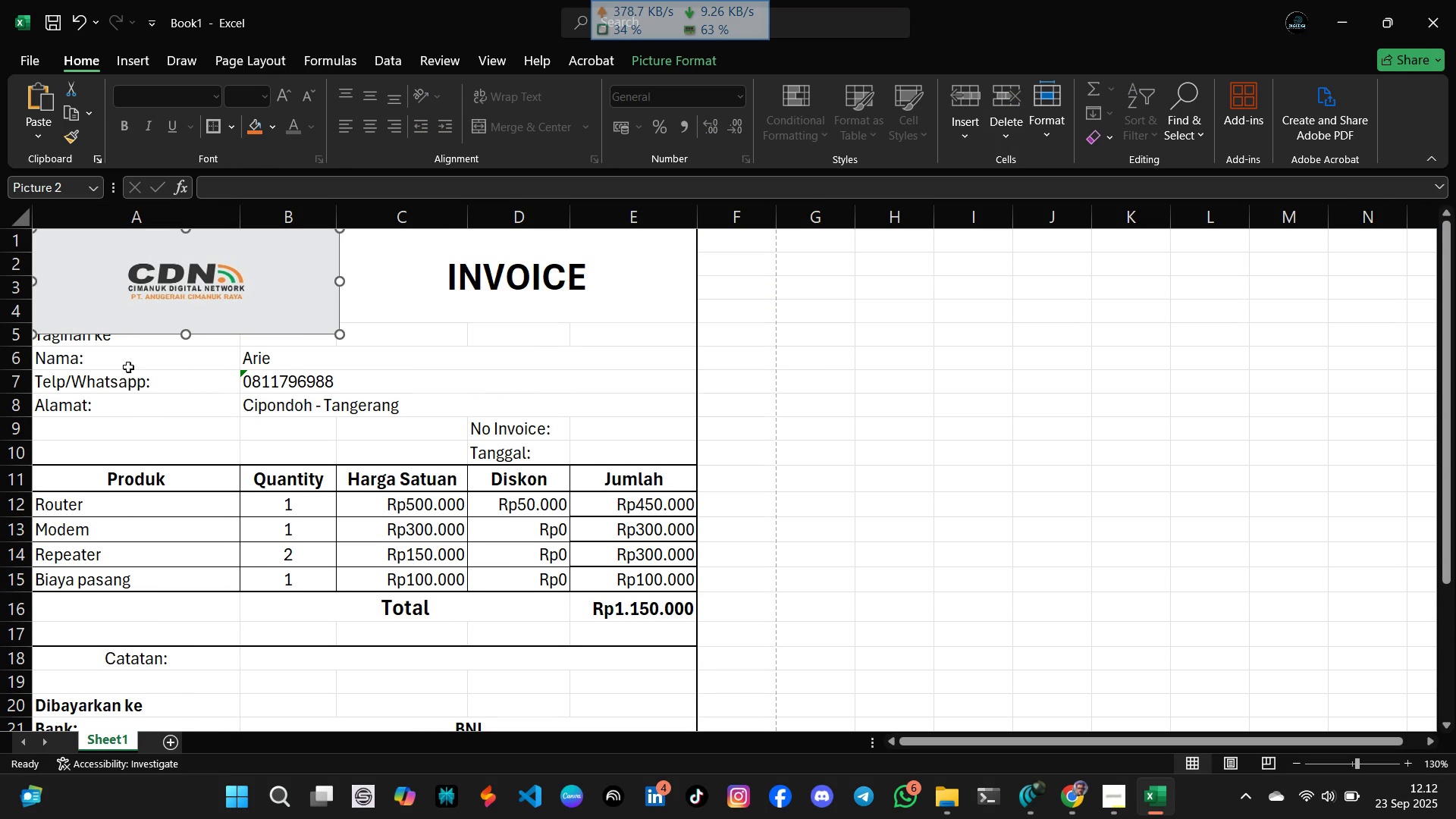 
left_click([897, 398])
 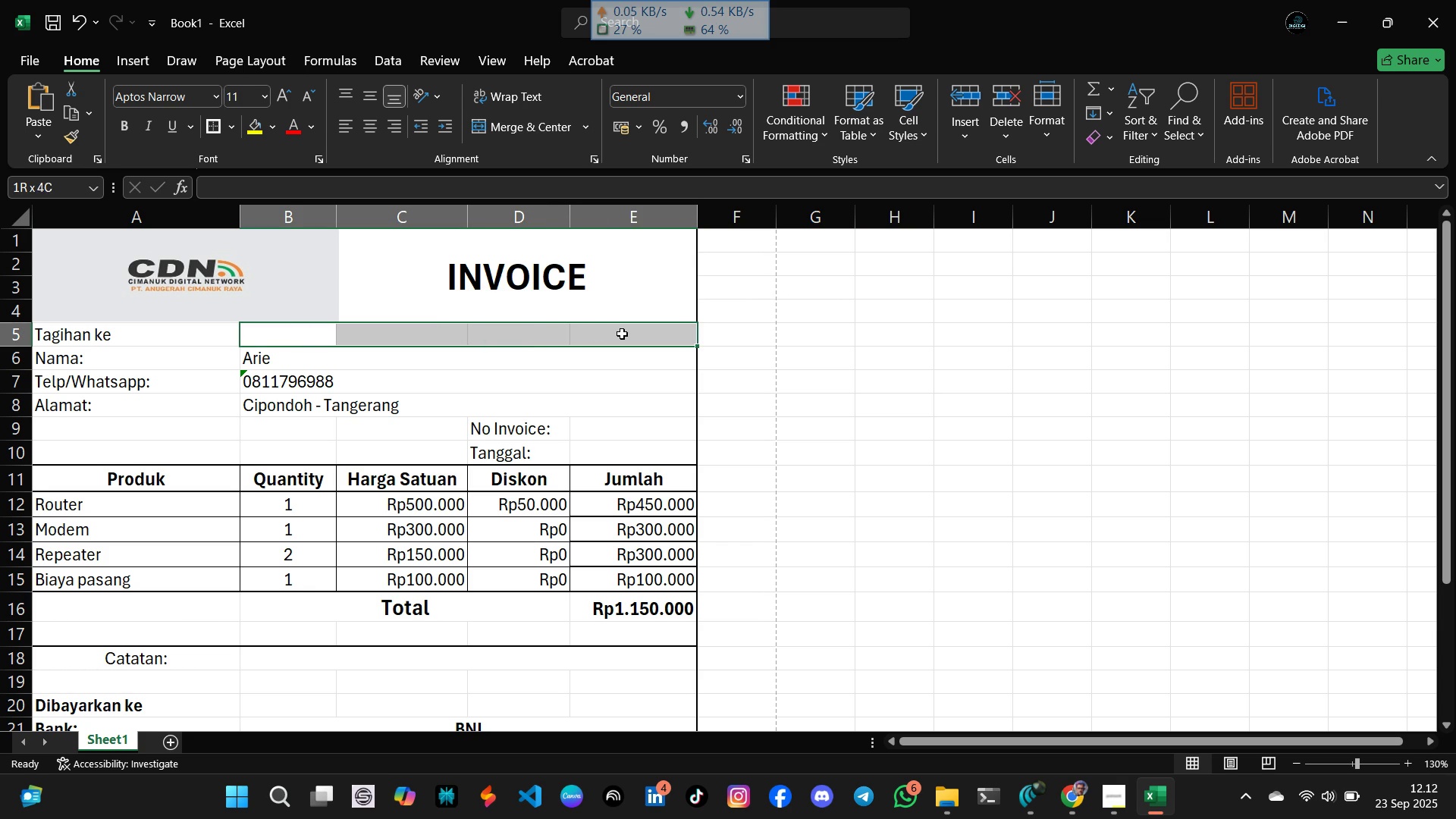 
wait(6.1)
 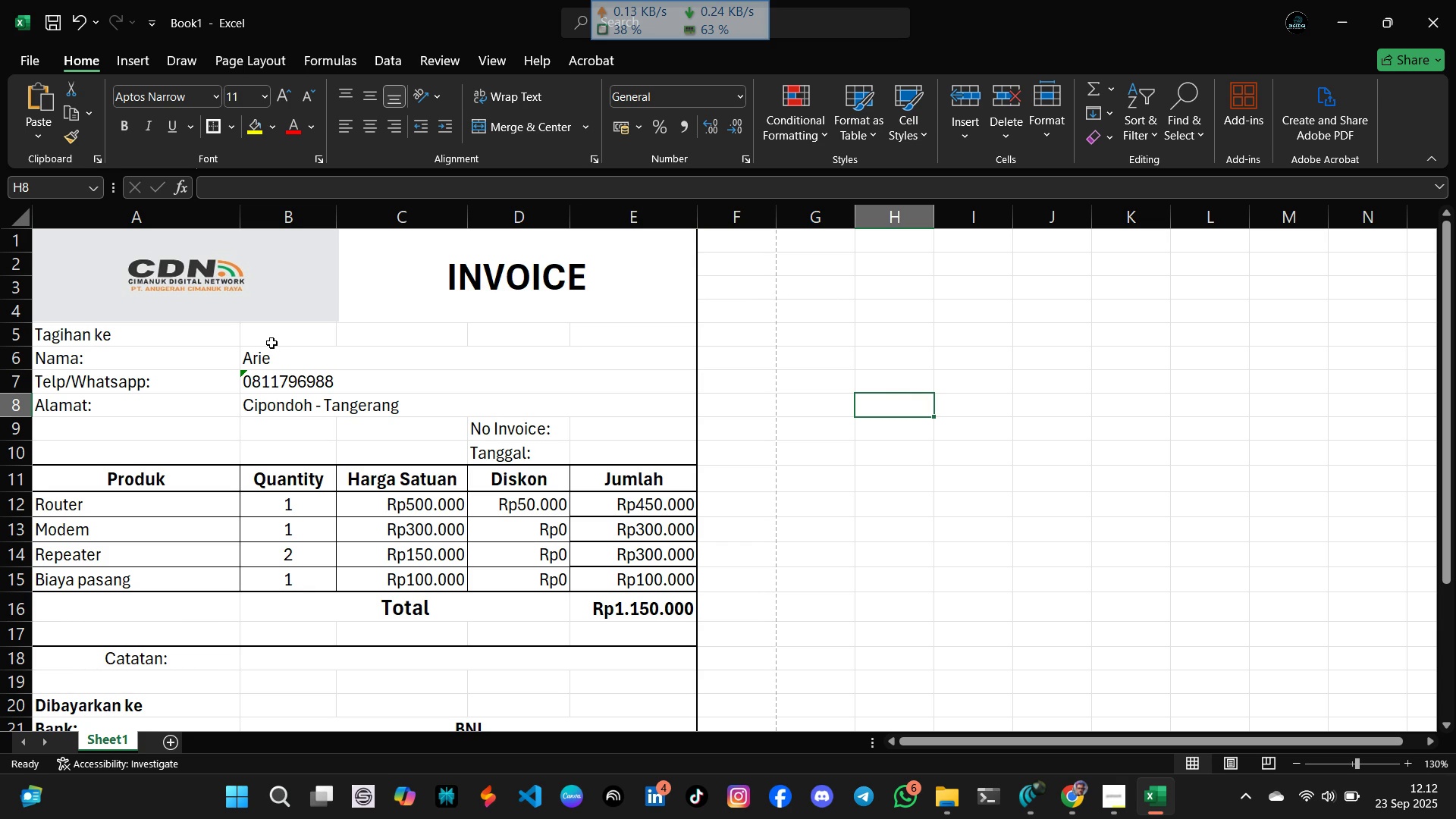 
double_click([804, 399])
 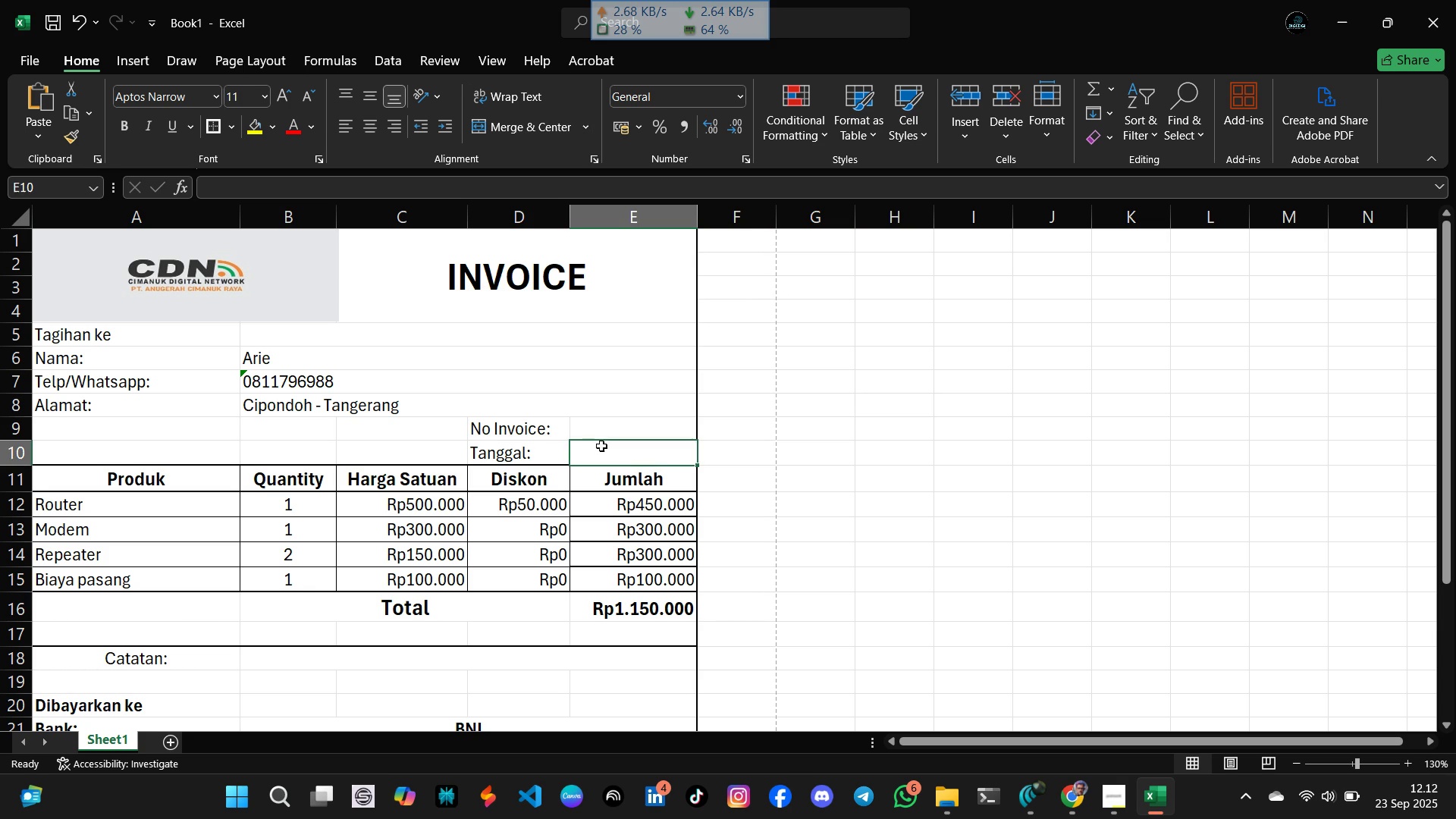 
double_click([609, 425])